 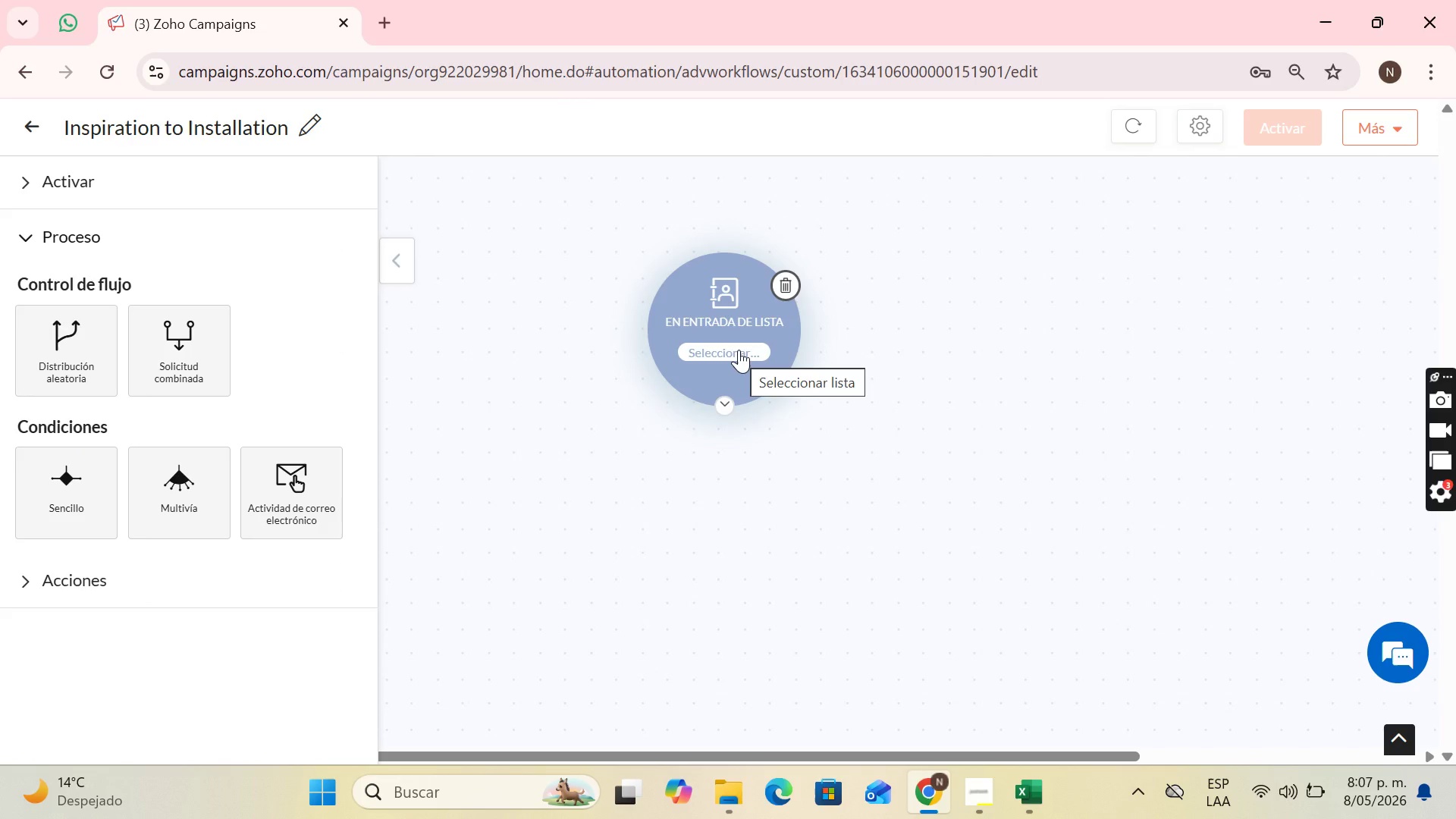 
left_click([739, 349])
 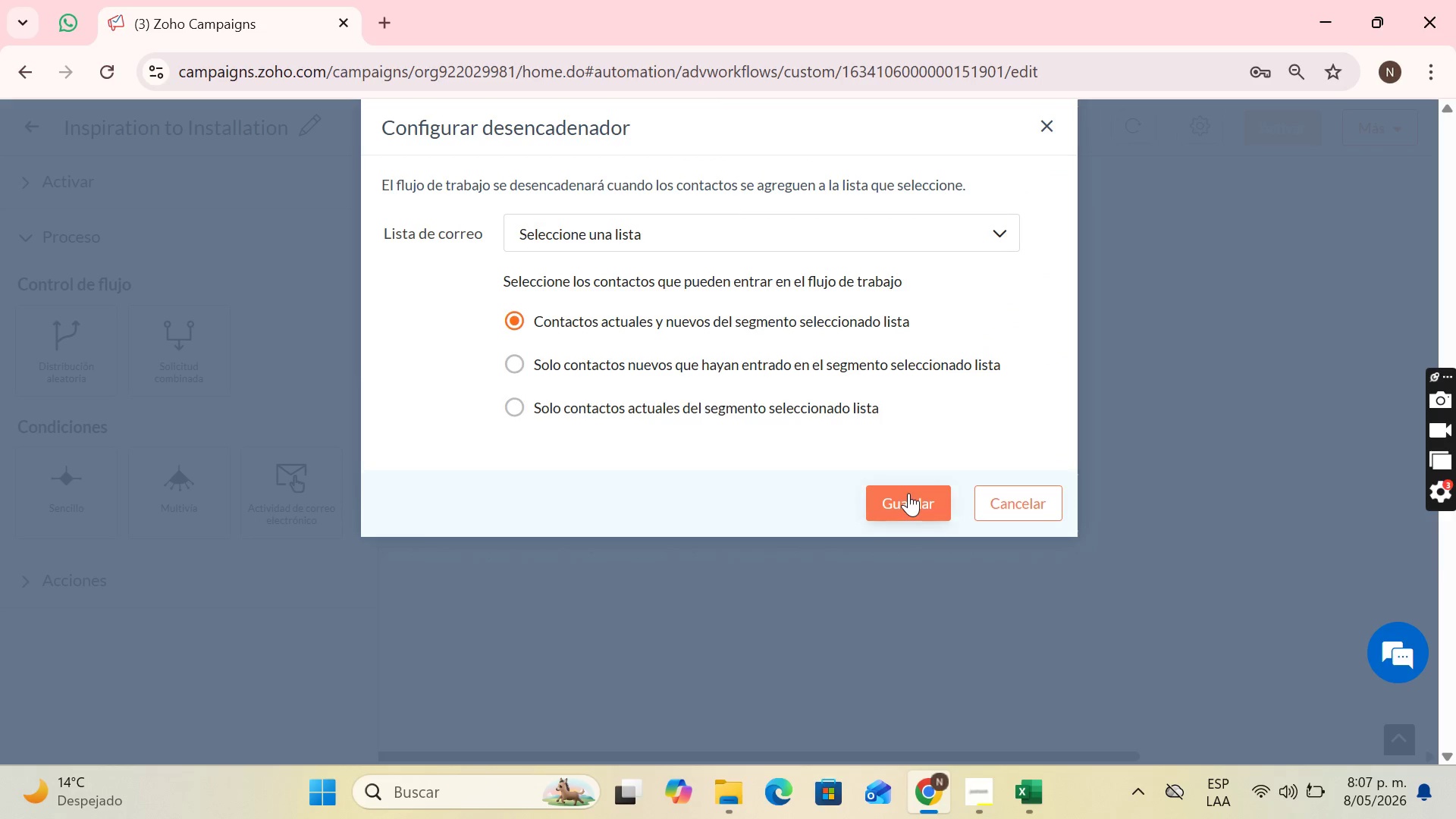 
left_click([929, 246])
 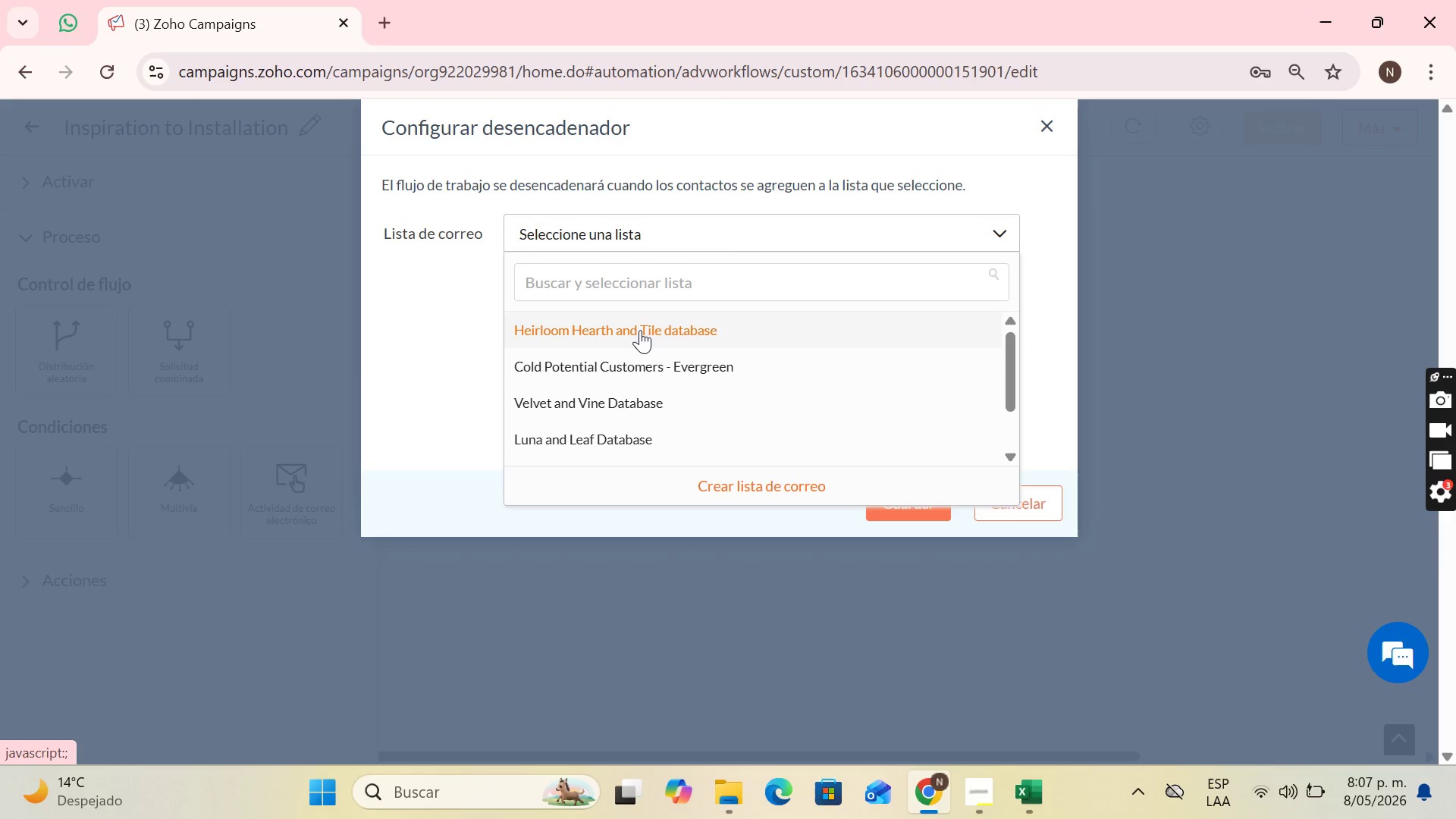 
left_click([639, 331])
 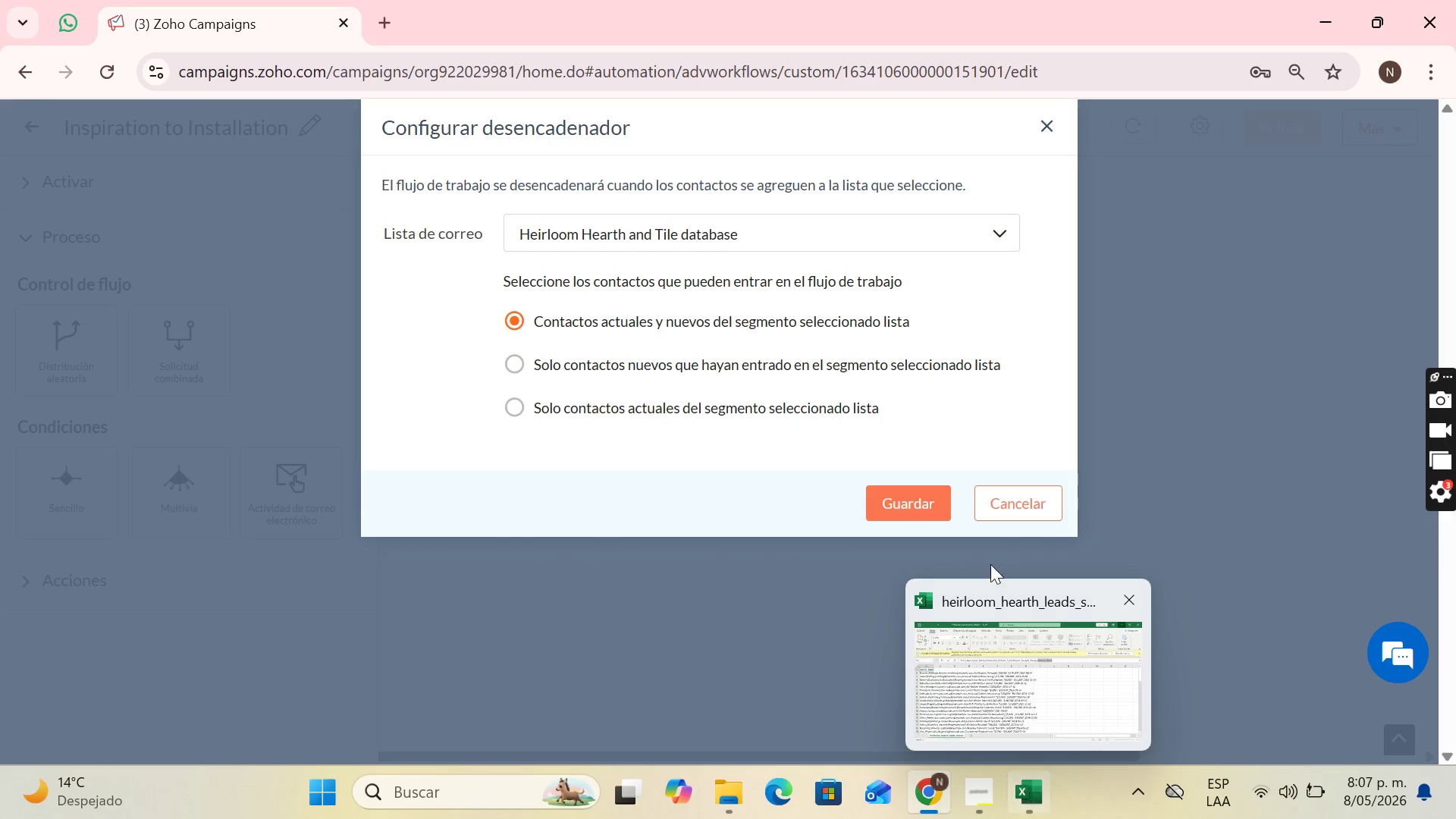 
left_click([905, 497])
 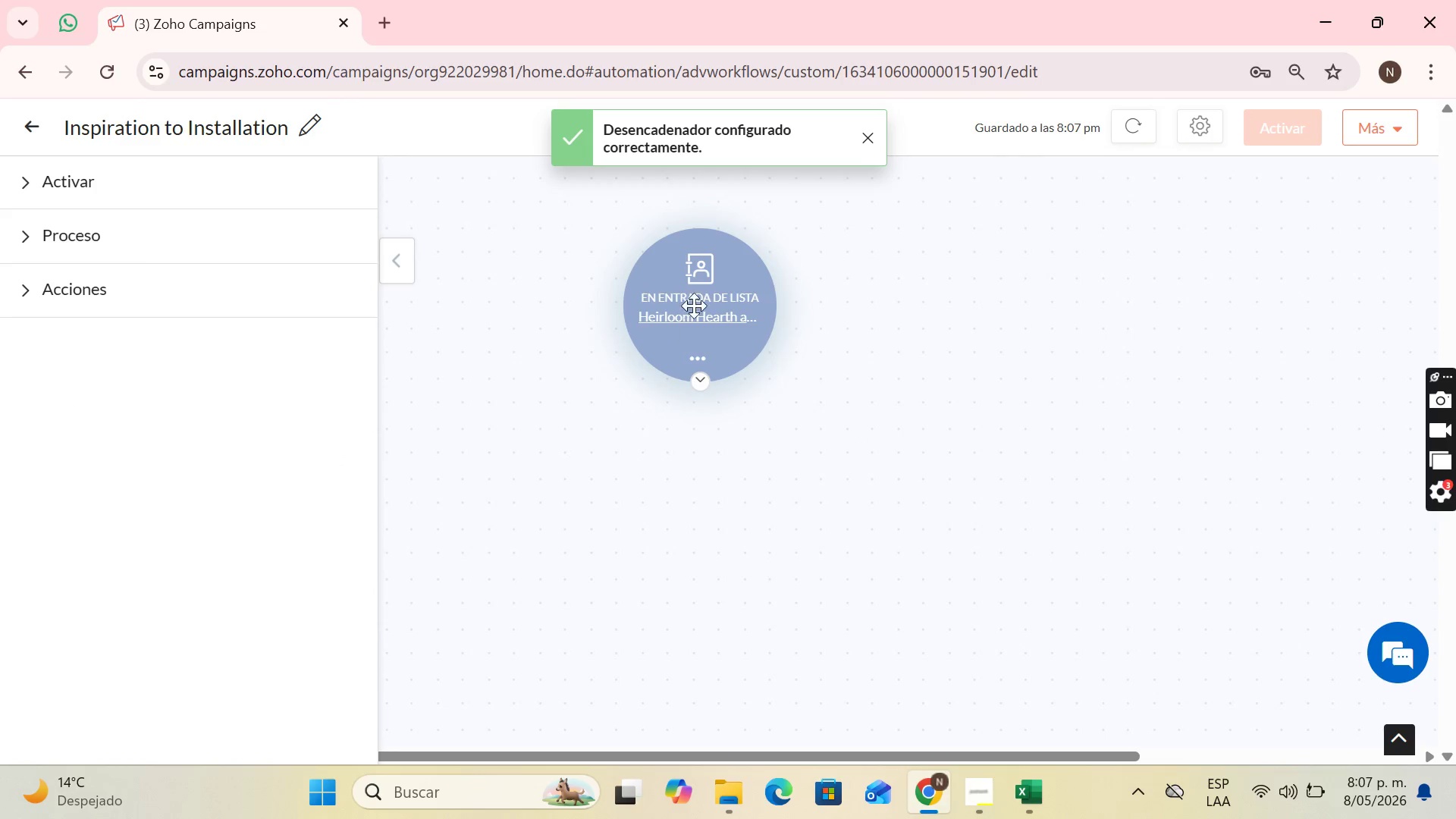 
left_click_drag(start_coordinate=[723, 261], to_coordinate=[782, 247])
 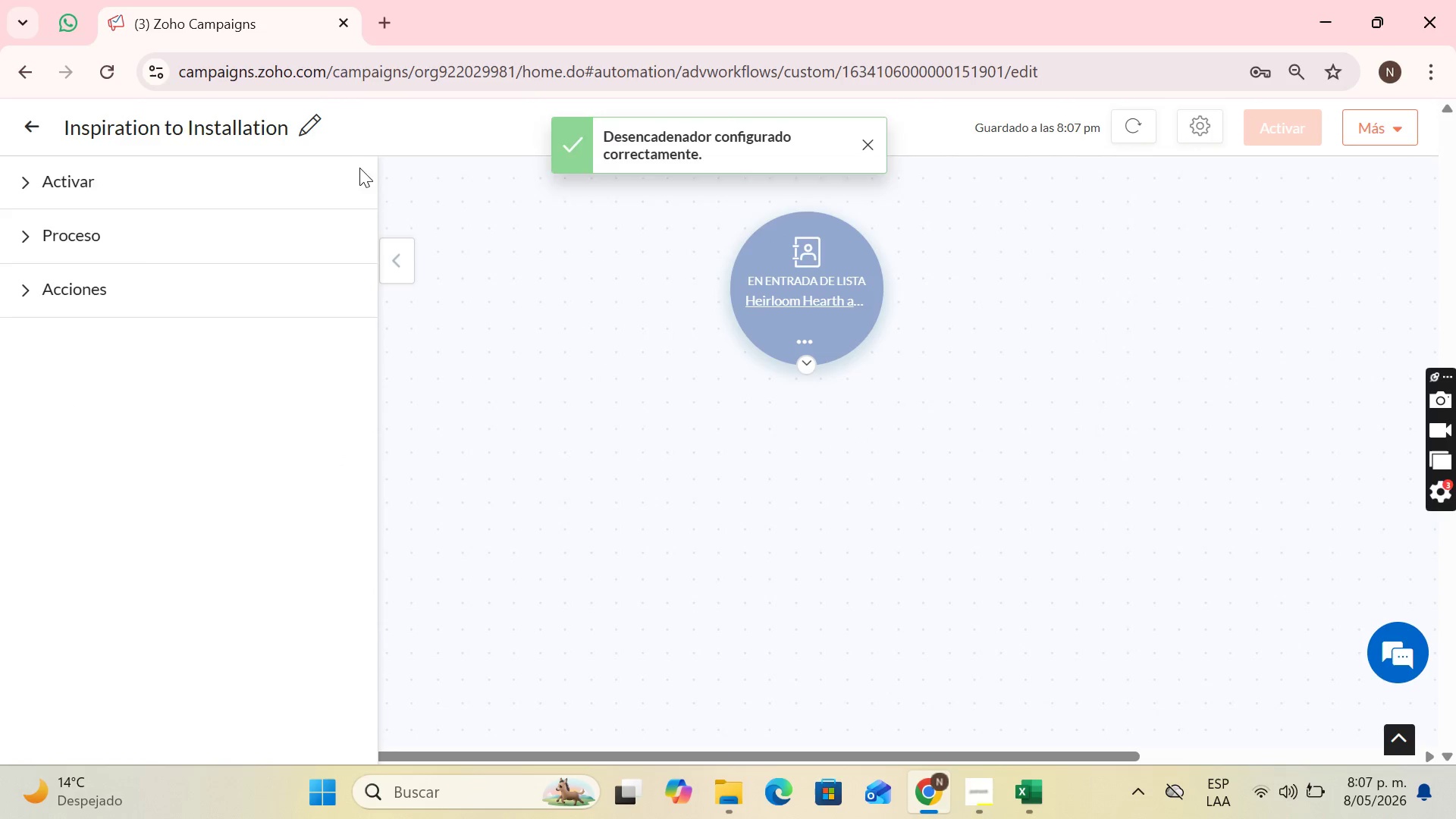 
left_click([116, 276])
 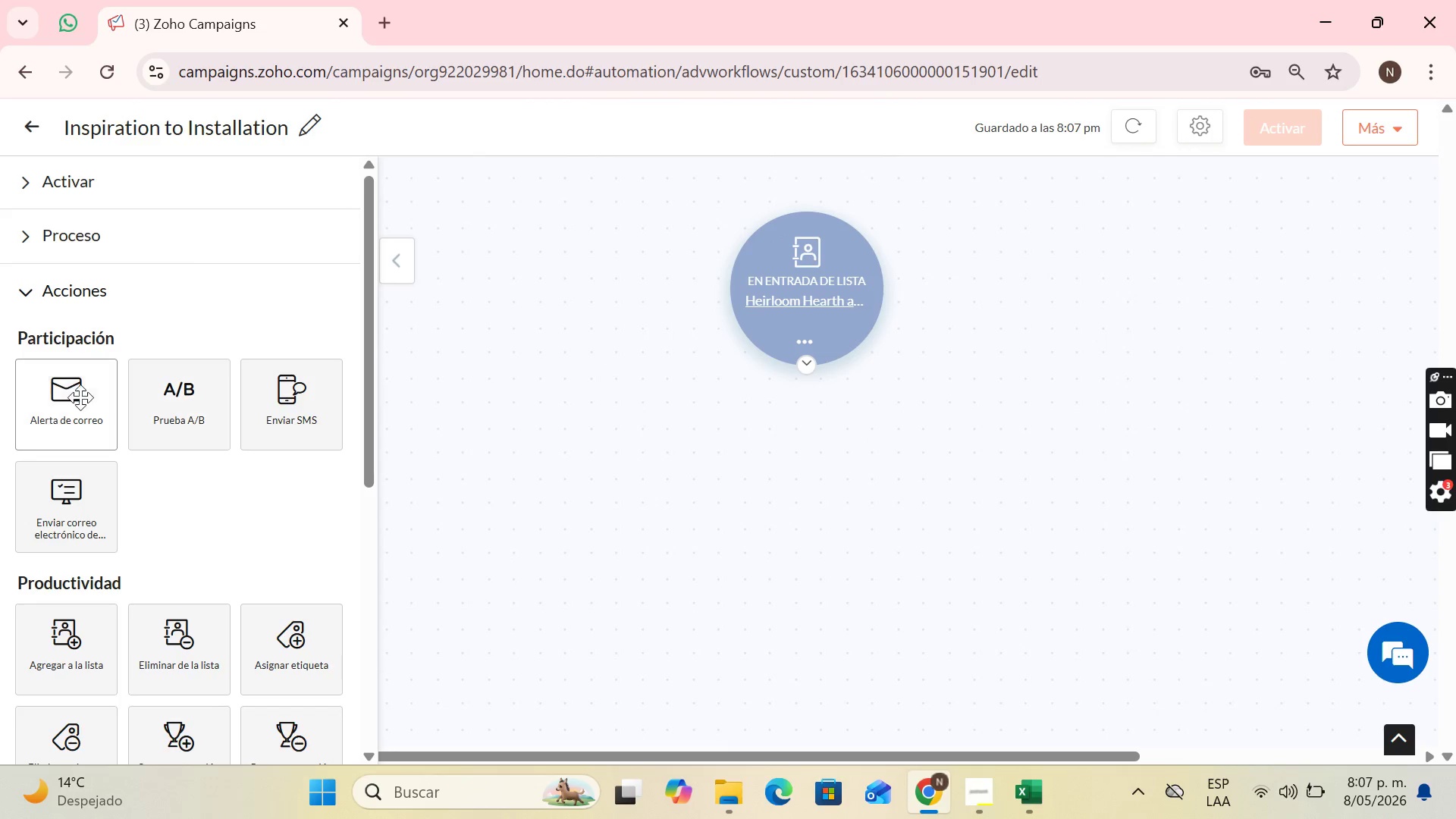 
left_click_drag(start_coordinate=[80, 397], to_coordinate=[887, 428])
 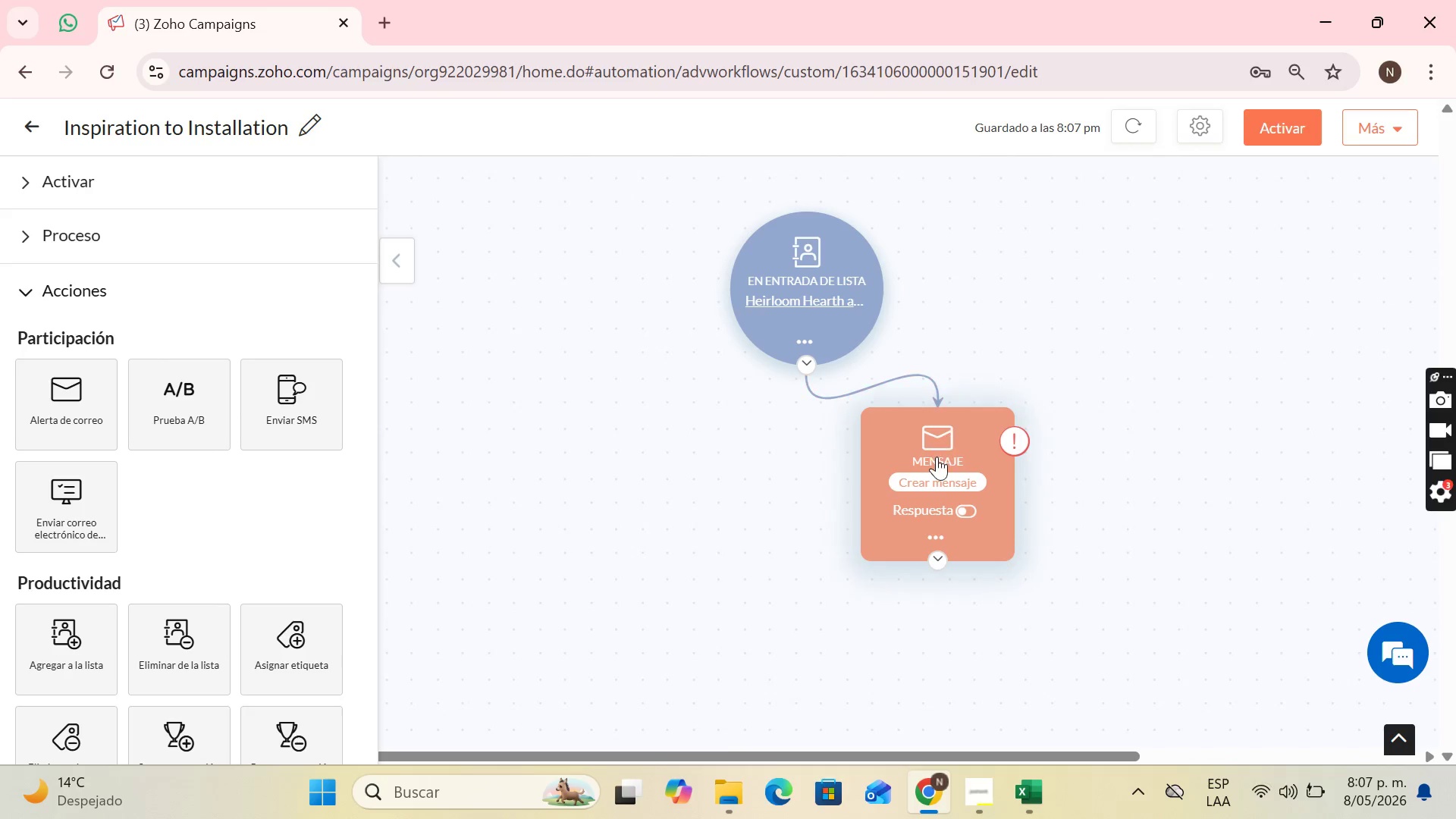 
scroll: coordinate [937, 457], scroll_direction: down, amount: 1.0
 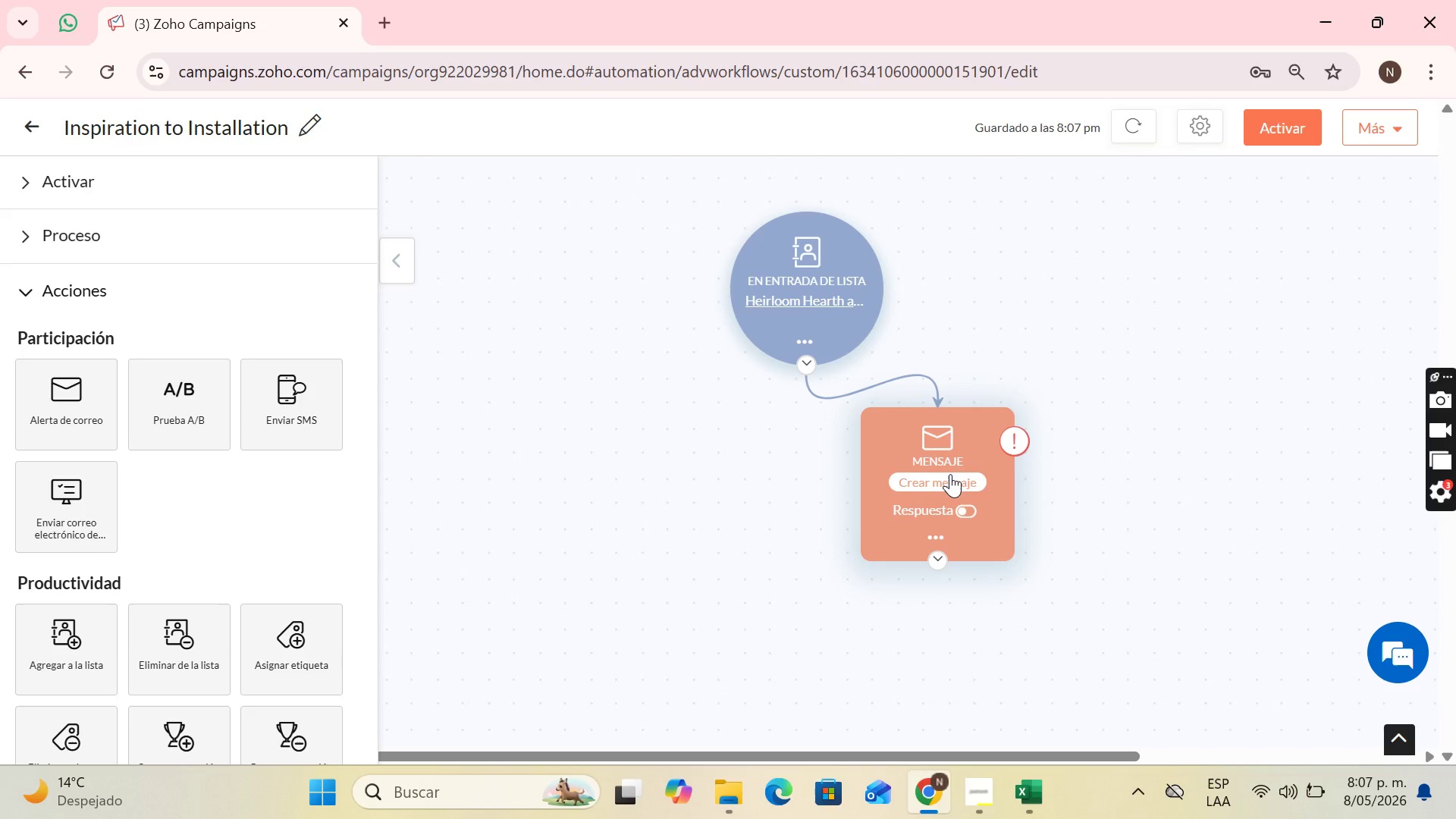 
left_click([950, 474])
 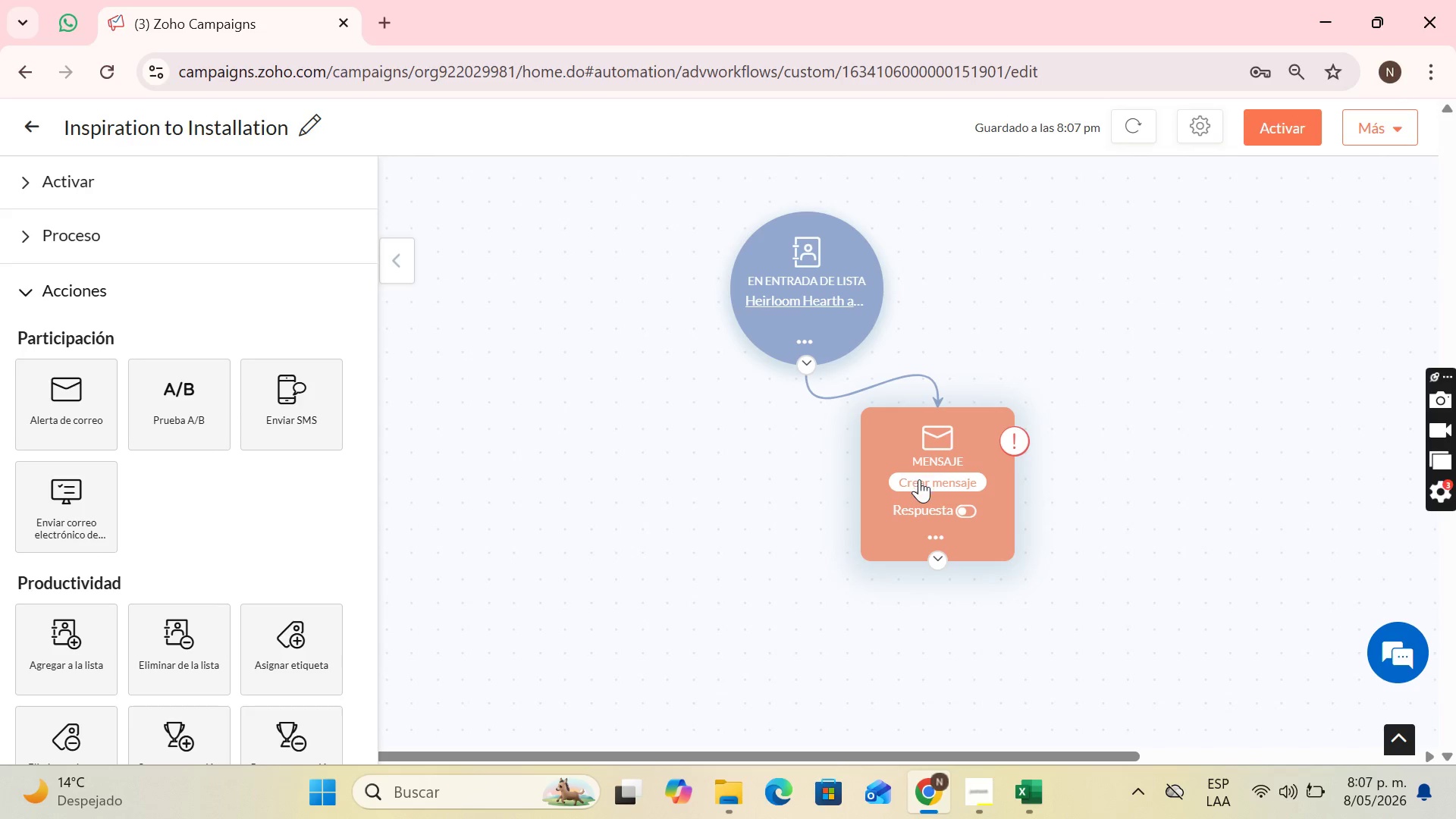 
left_click([919, 479])
 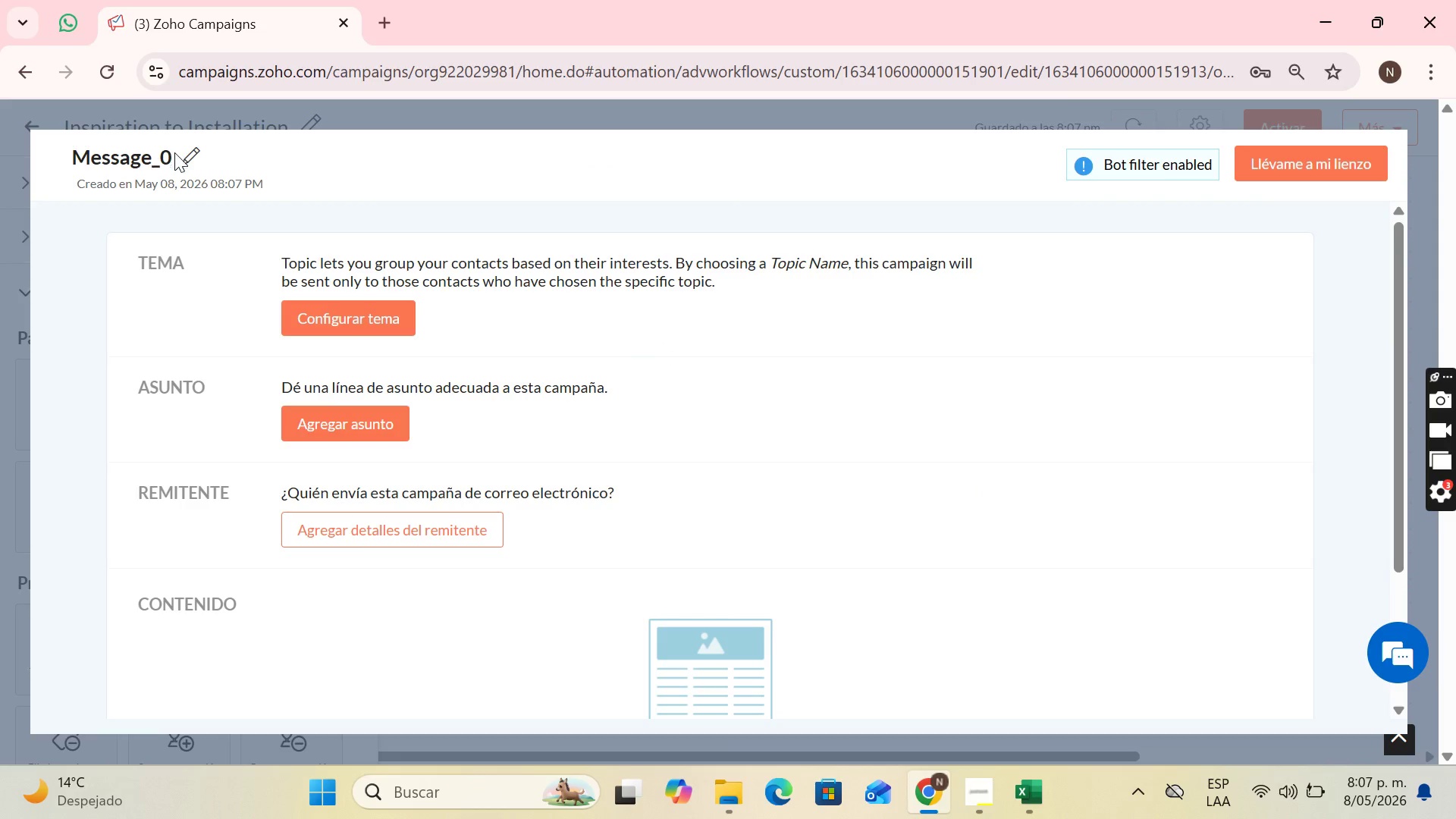 
left_click([187, 159])
 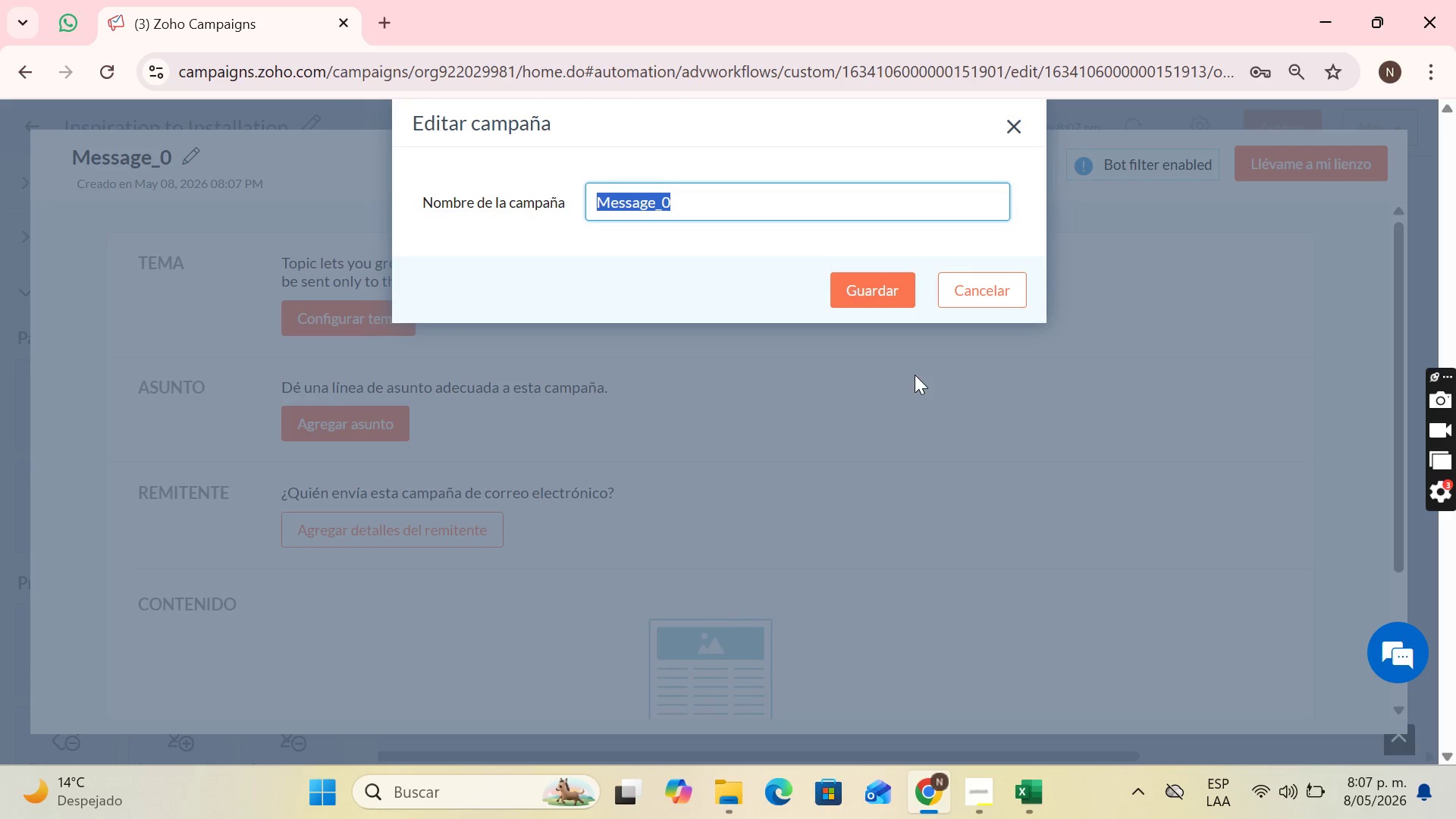 
key(Backspace)
 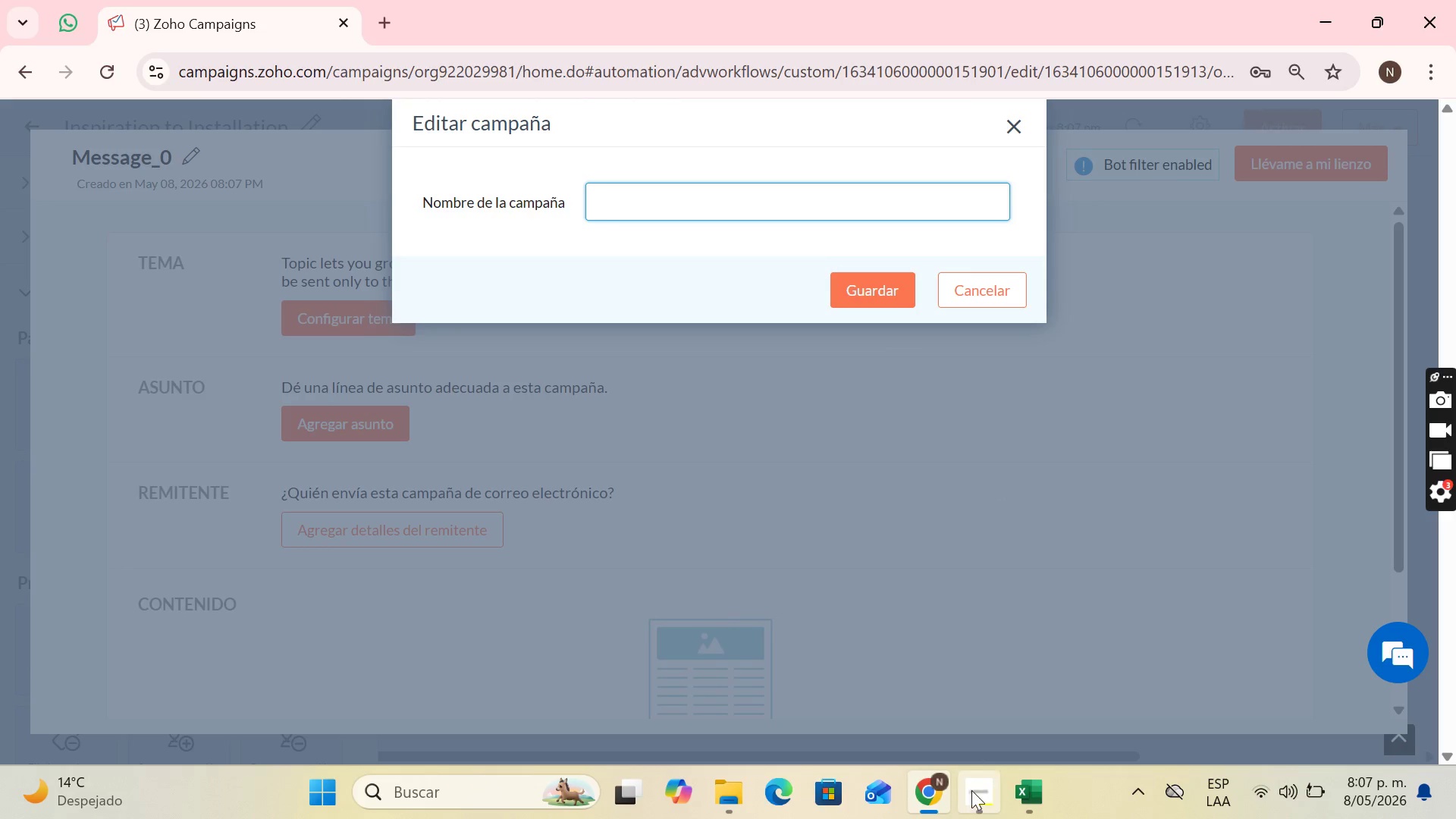 
left_click([973, 792])